 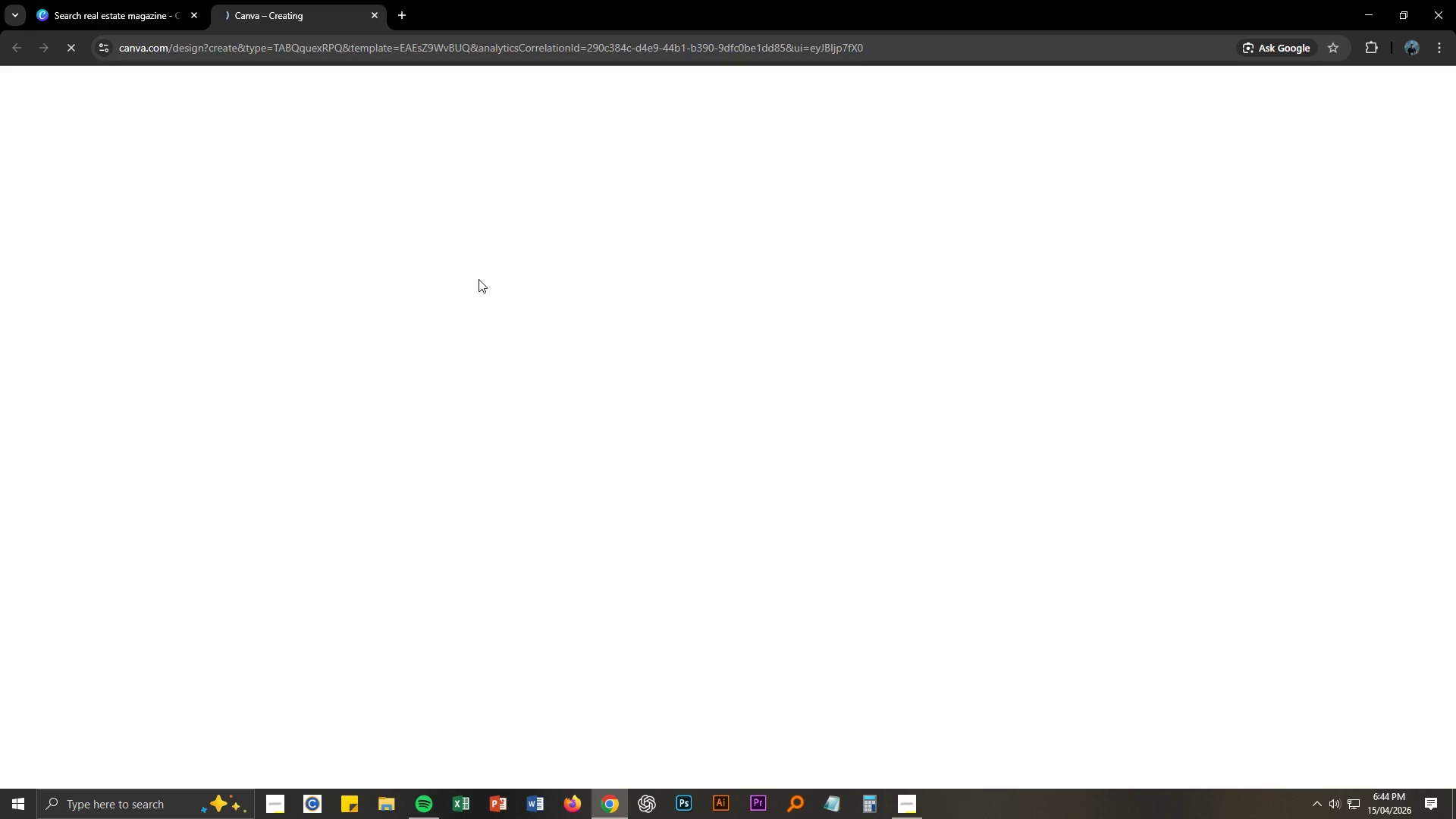 
scroll: coordinate [1017, 471], scroll_direction: up, amount: 2.0
 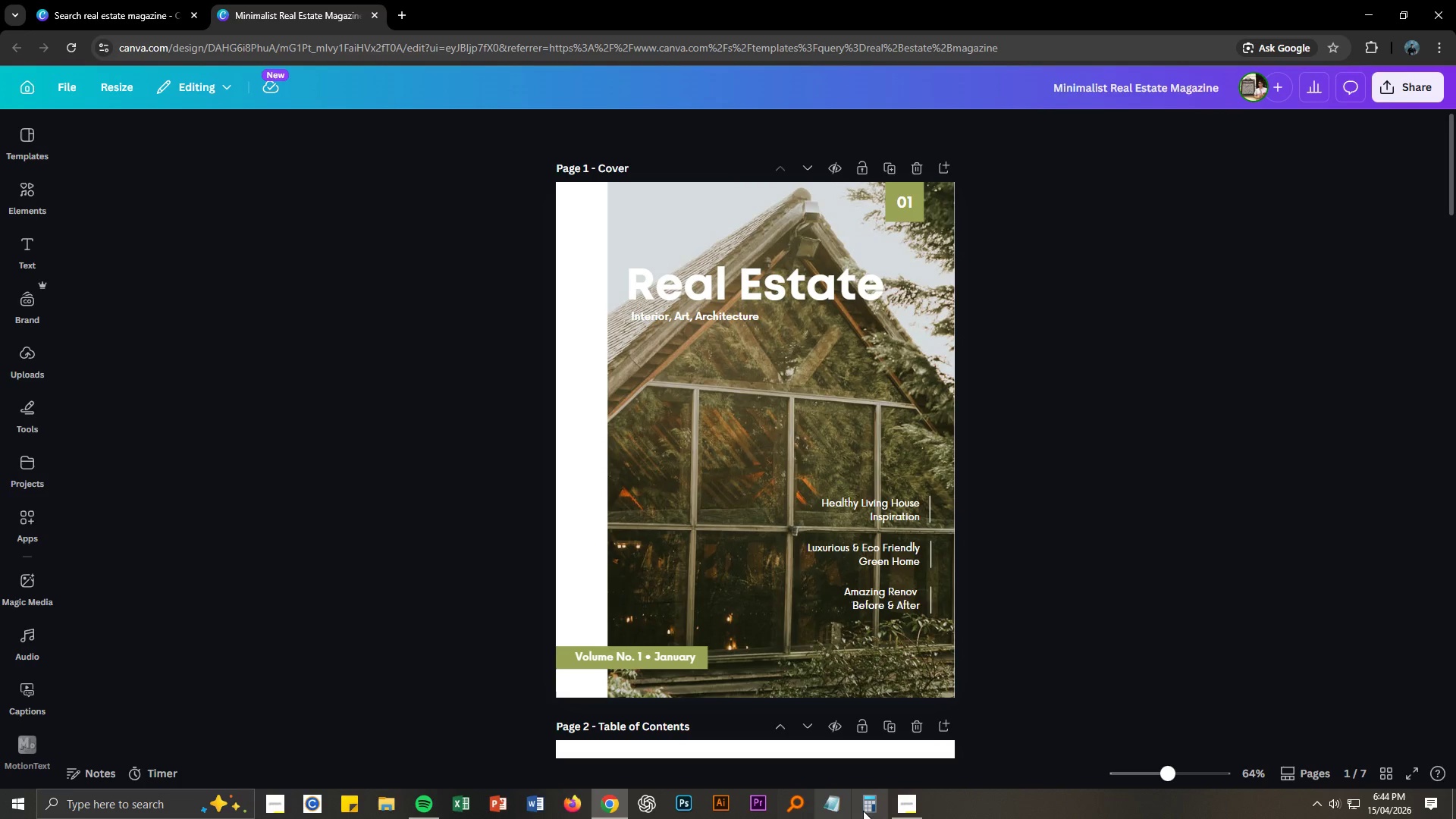 
wait(7.21)
 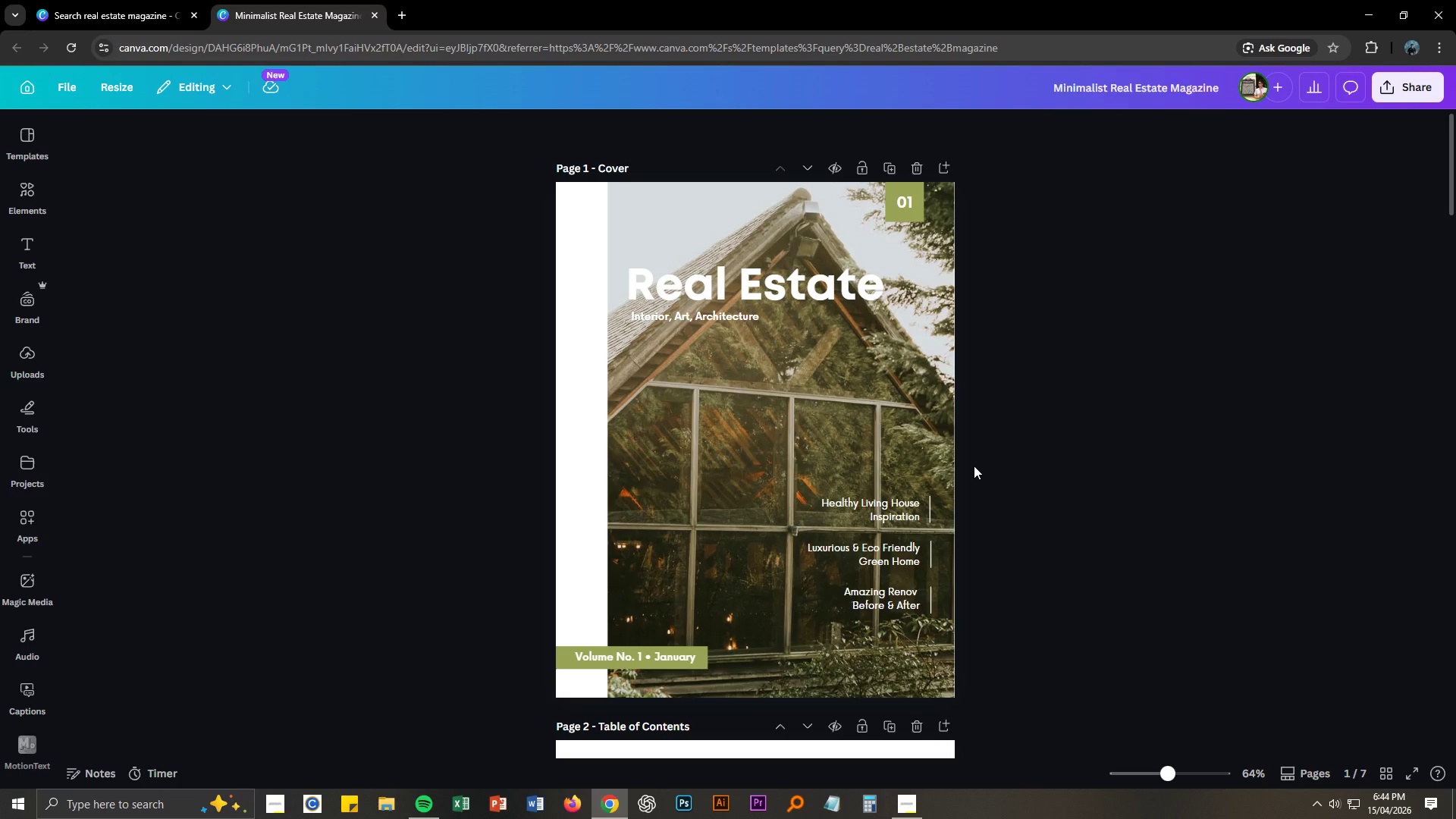 
left_click([489, 369])
 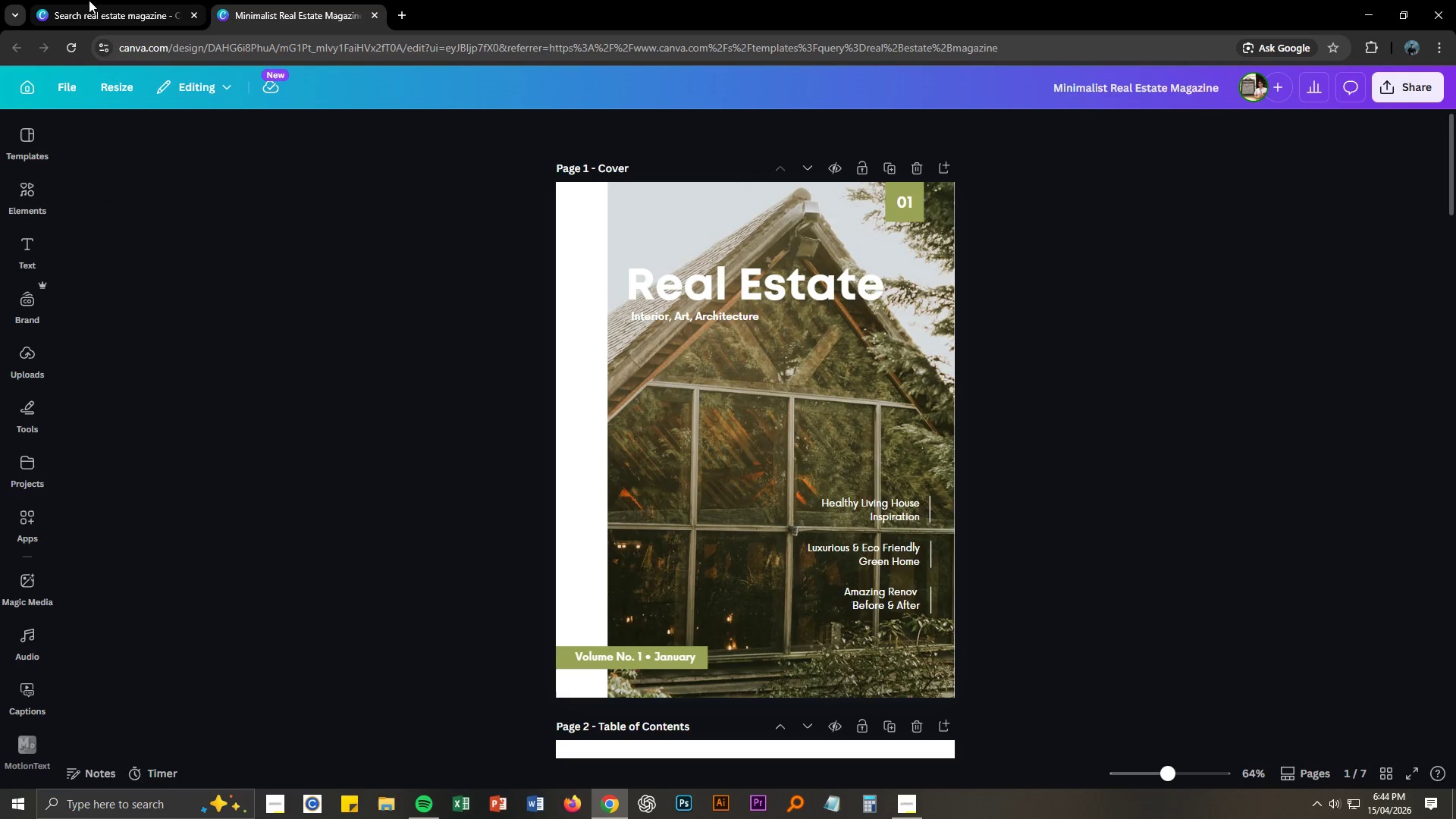 
wait(5.22)
 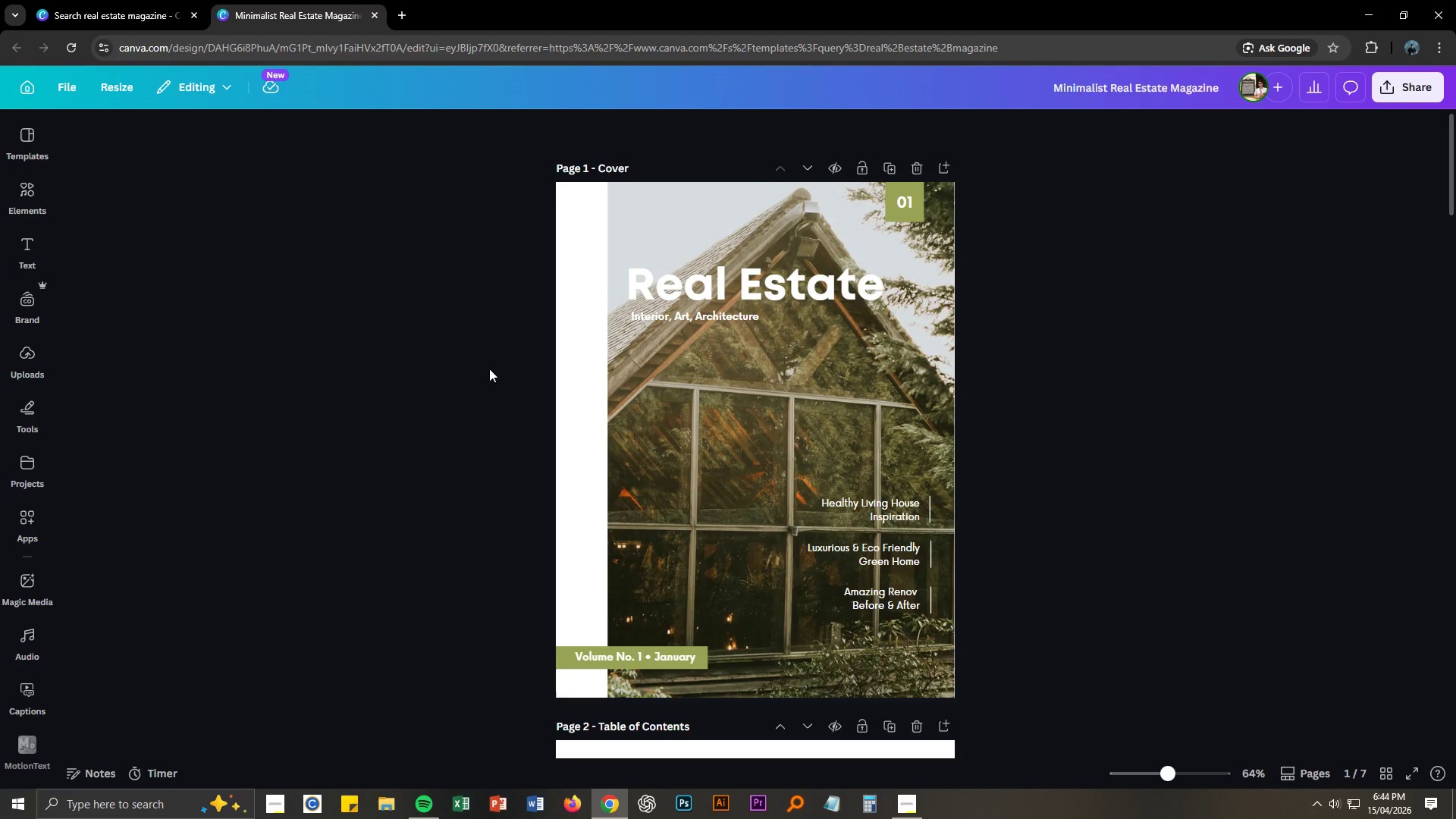 
left_click([897, 810])